 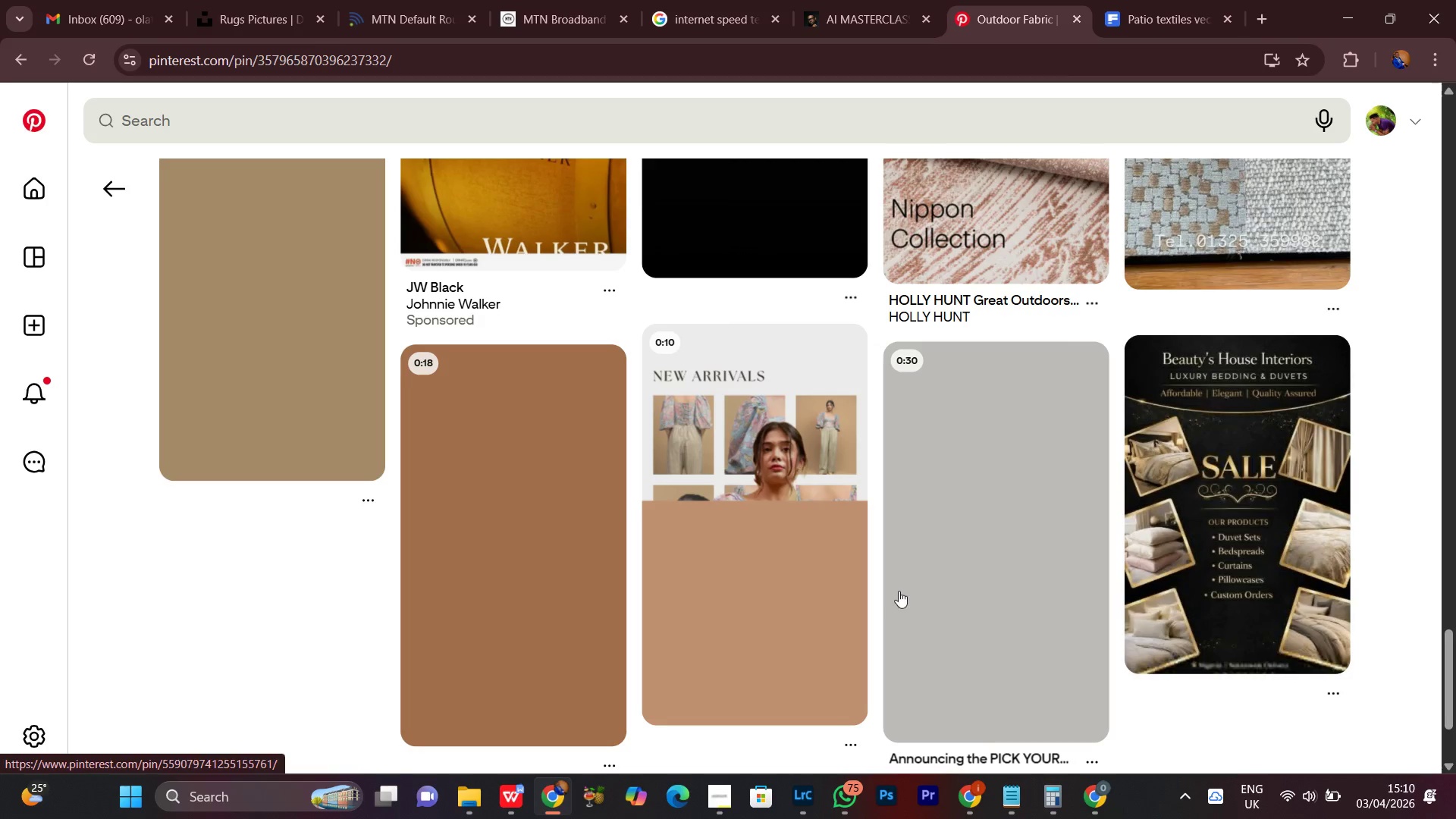 
scroll: coordinate [1427, 569], scroll_direction: down, amount: 6.0
 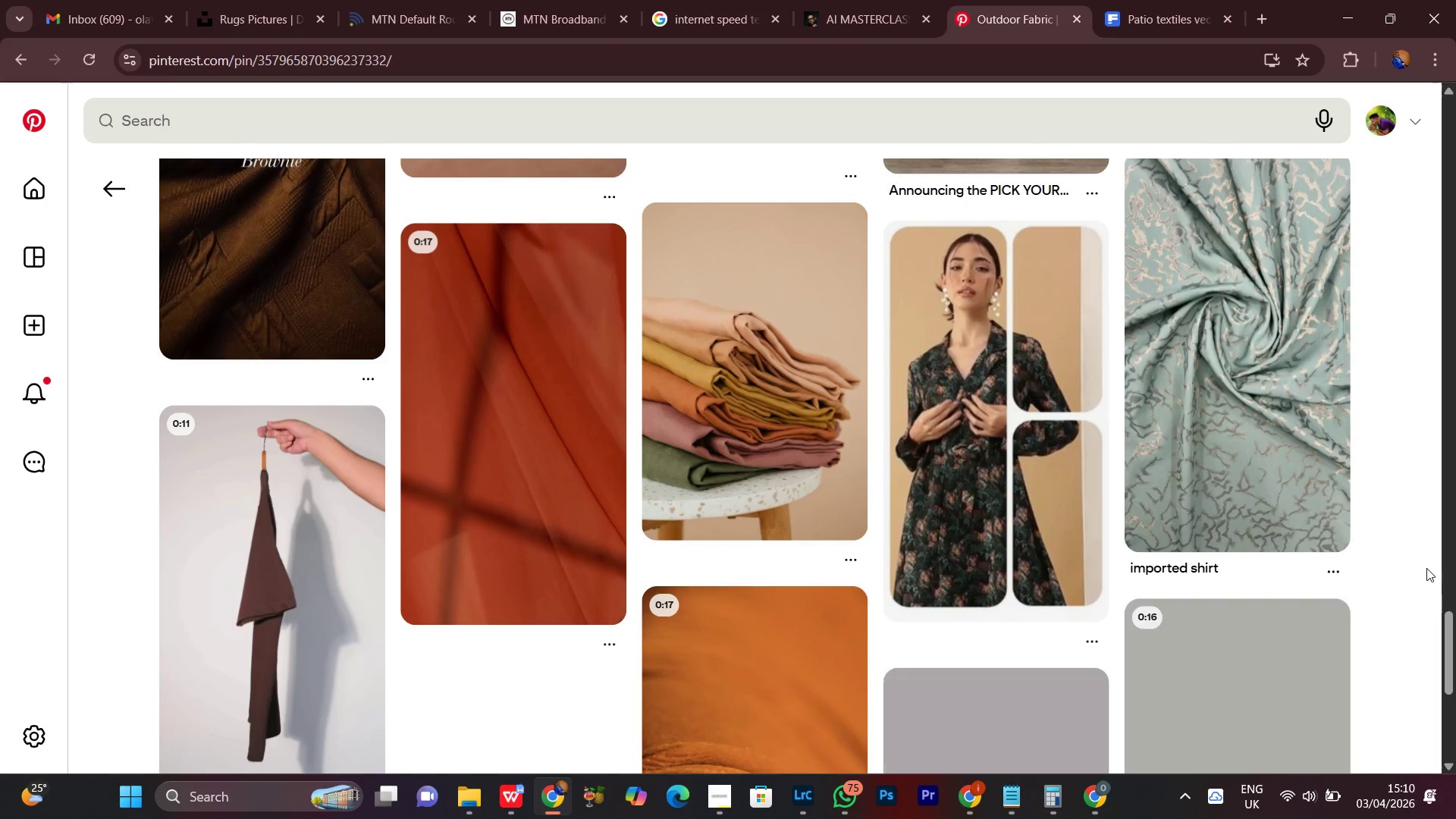 
scroll: coordinate [1425, 564], scroll_direction: up, amount: 1.0
 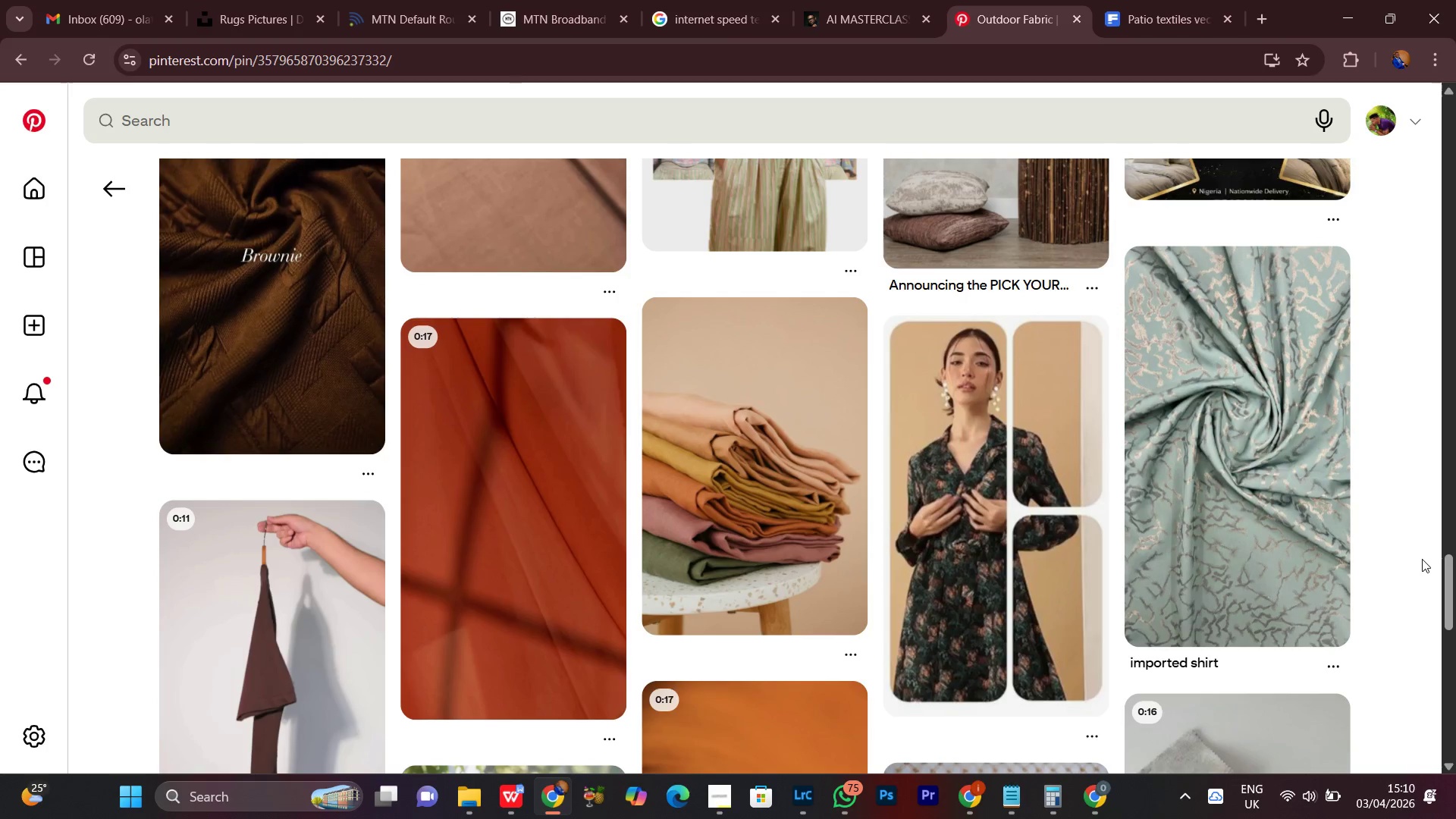 
scroll: coordinate [1389, 533], scroll_direction: down, amount: 20.0
 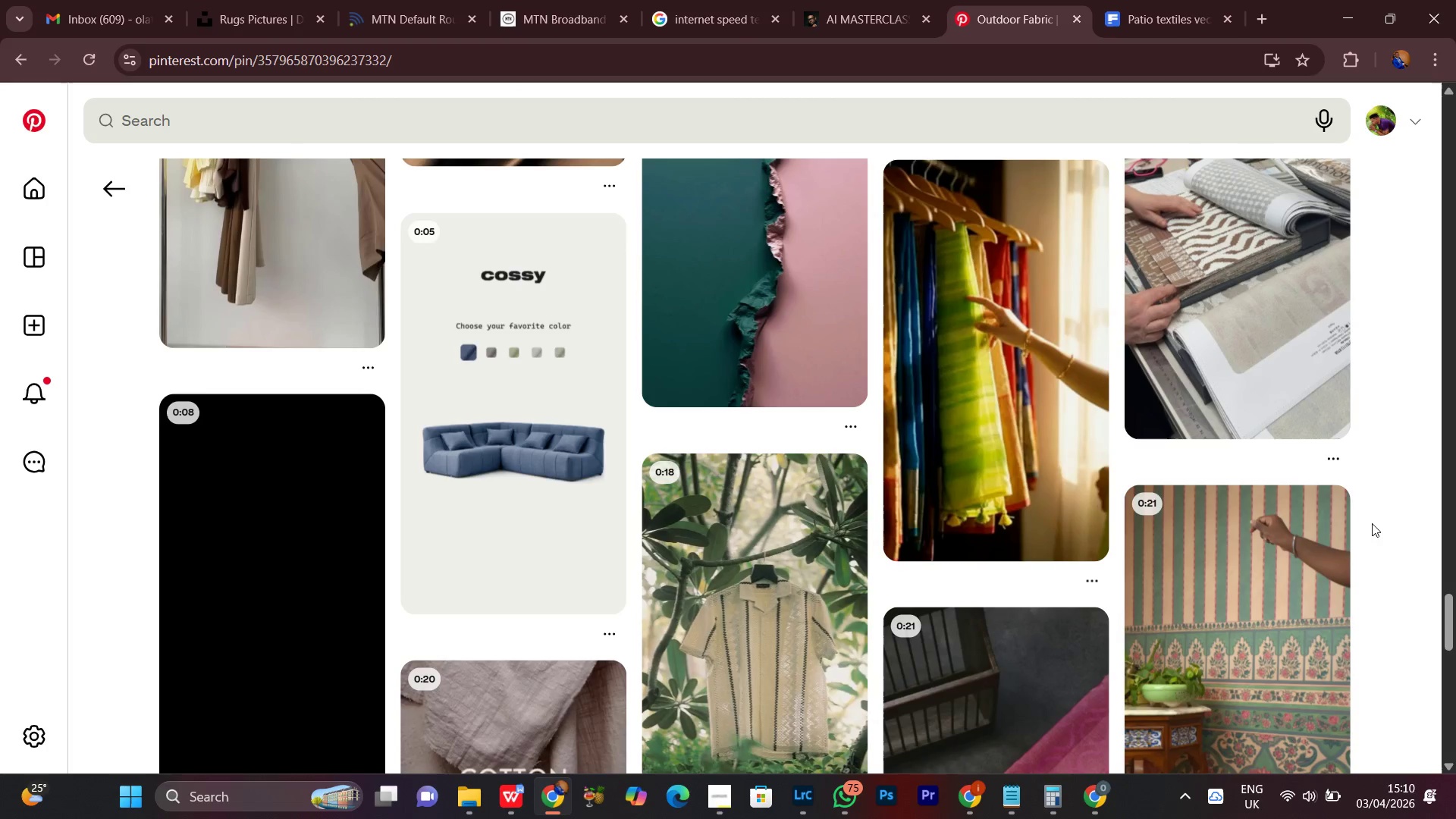 
scroll: coordinate [1371, 526], scroll_direction: down, amount: 4.0